 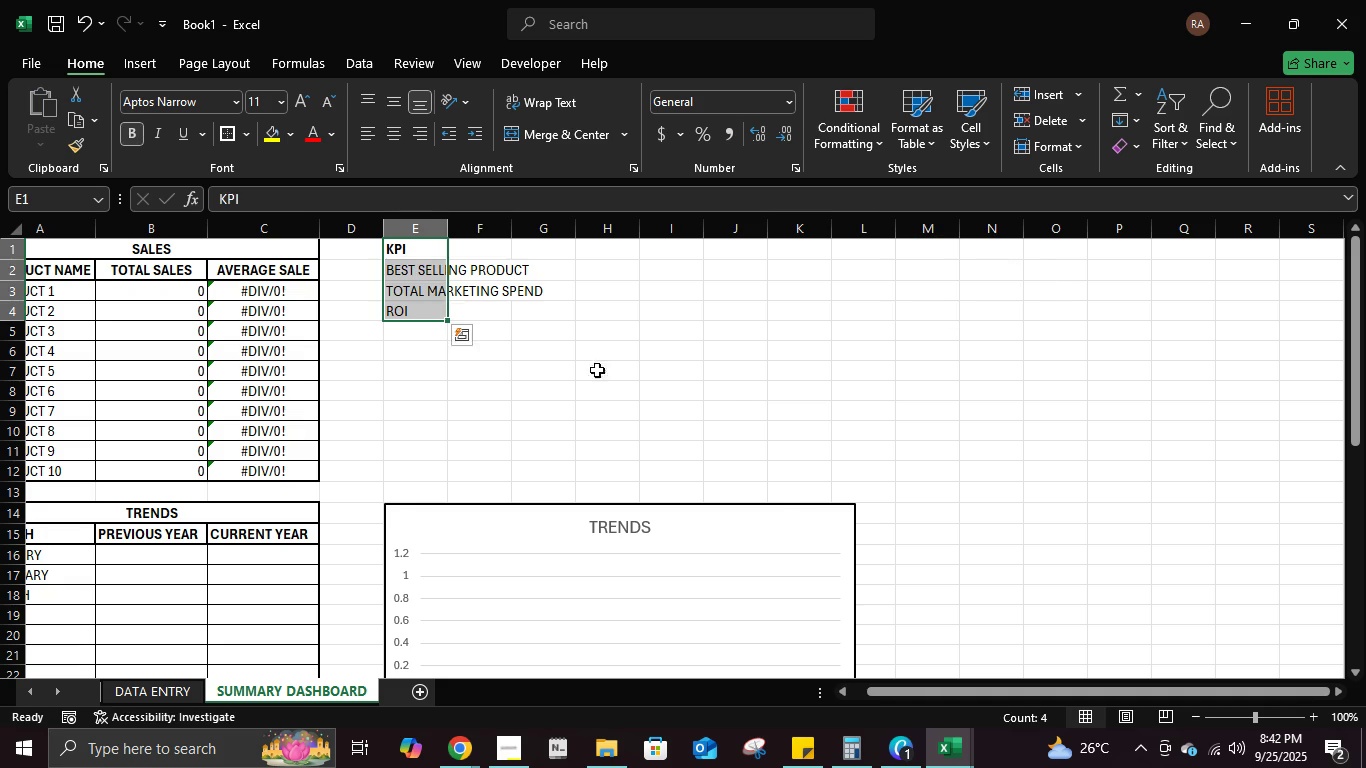 
left_click([780, 407])
 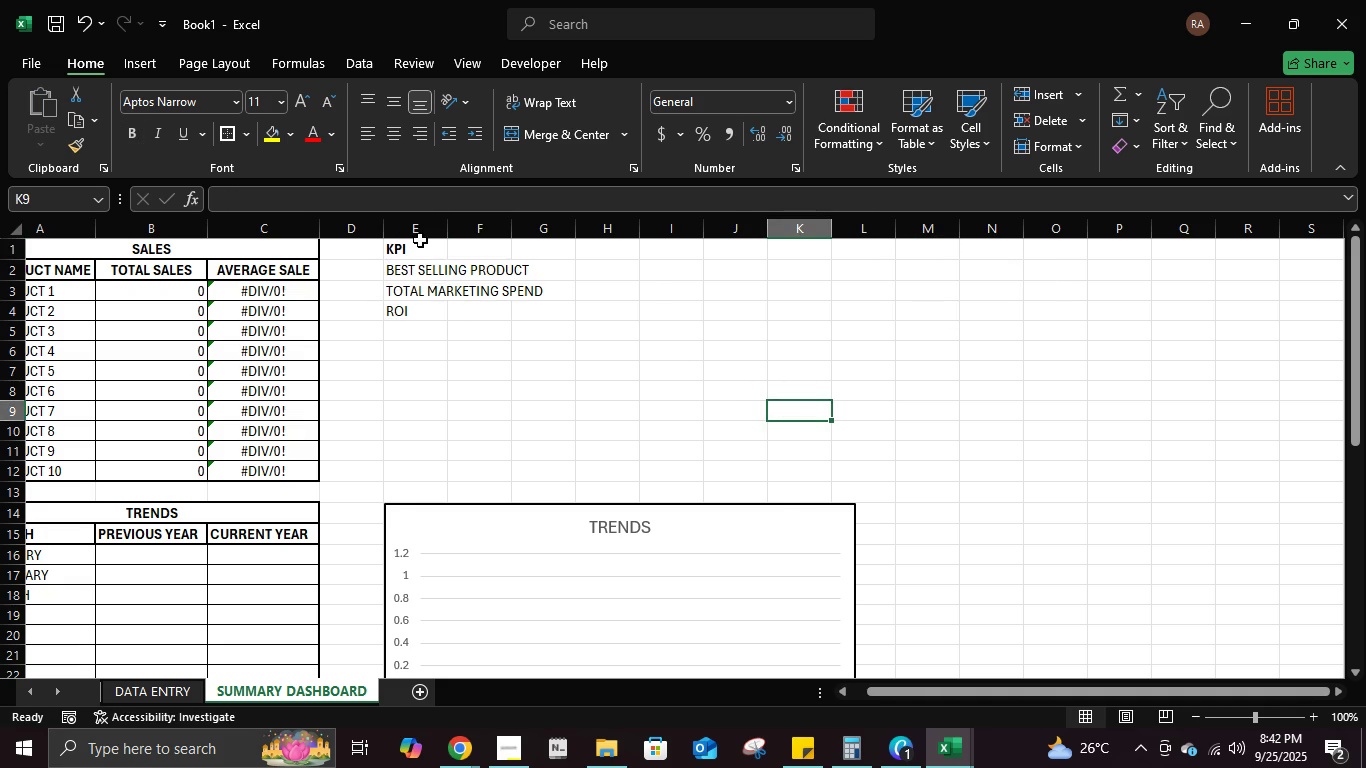 
left_click([418, 239])
 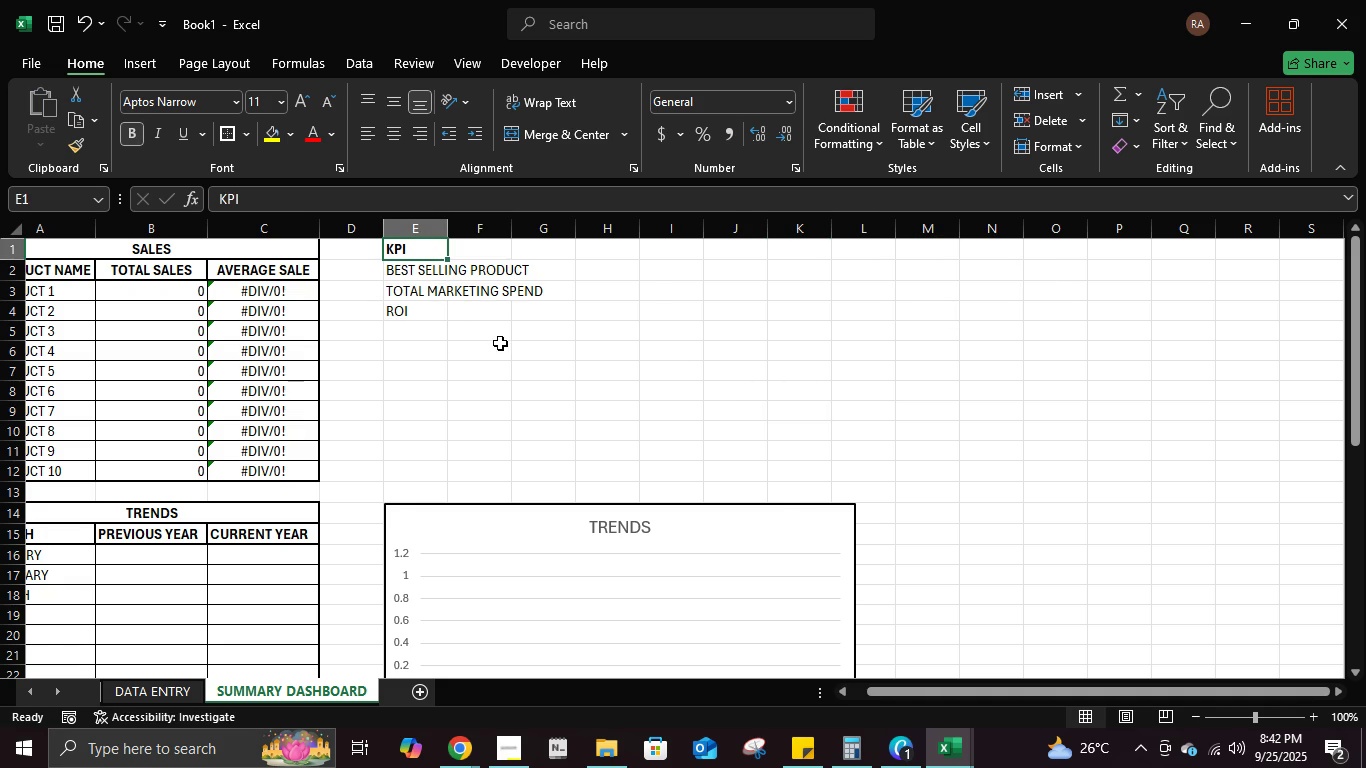 
left_click([450, 419])
 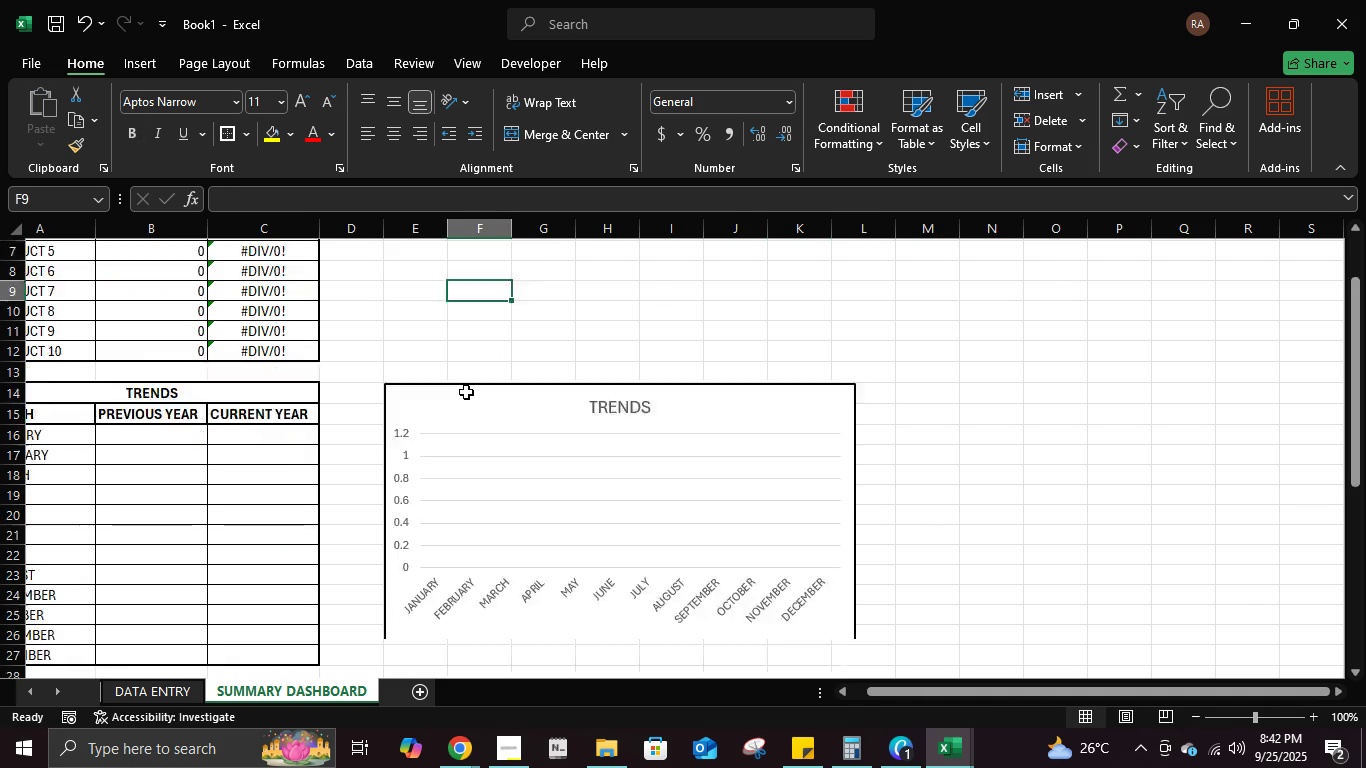 
scroll: coordinate [466, 392], scroll_direction: down, amount: 4.0
 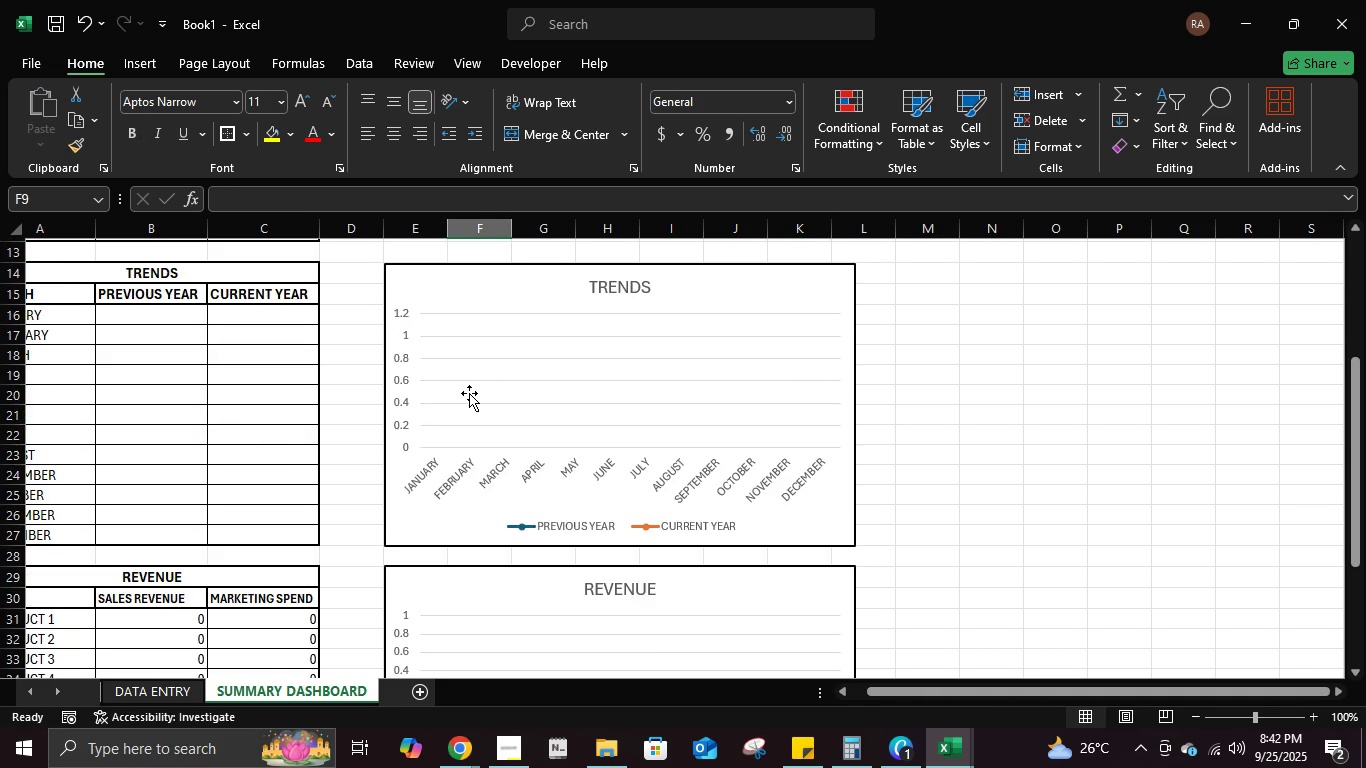 
scroll: coordinate [470, 394], scroll_direction: up, amount: 9.0